 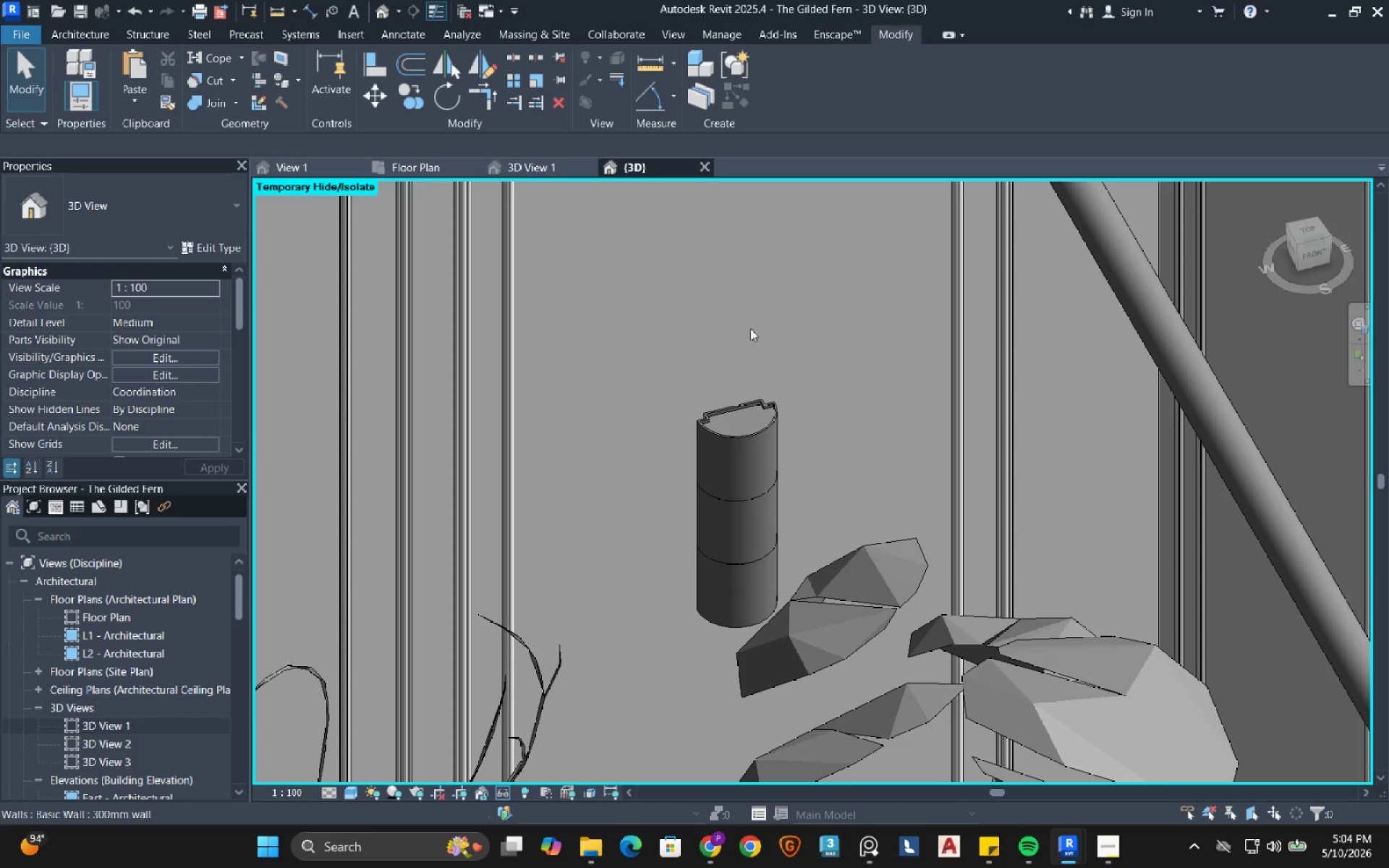 
left_click([126, 726])
 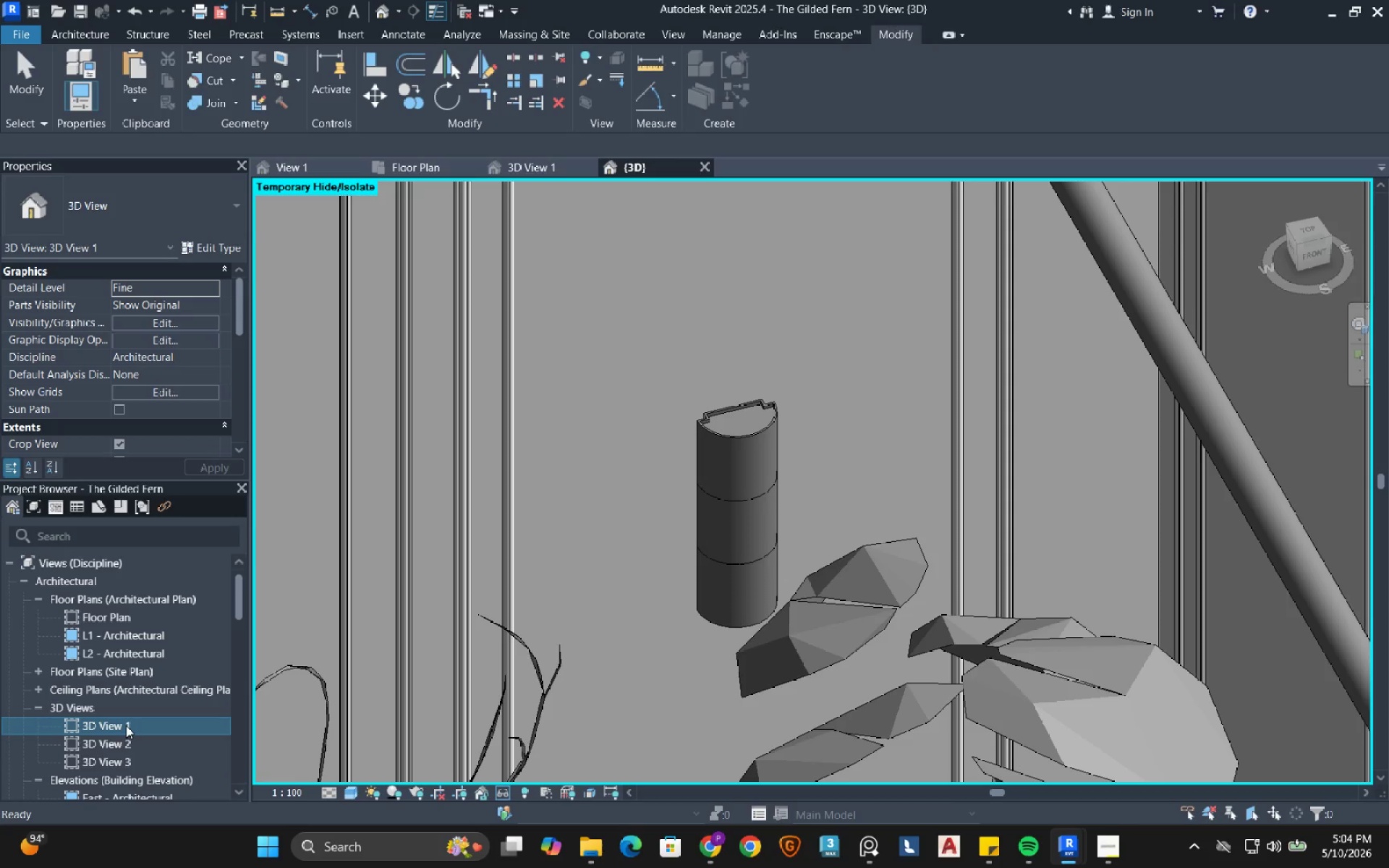 
double_click([126, 726])
 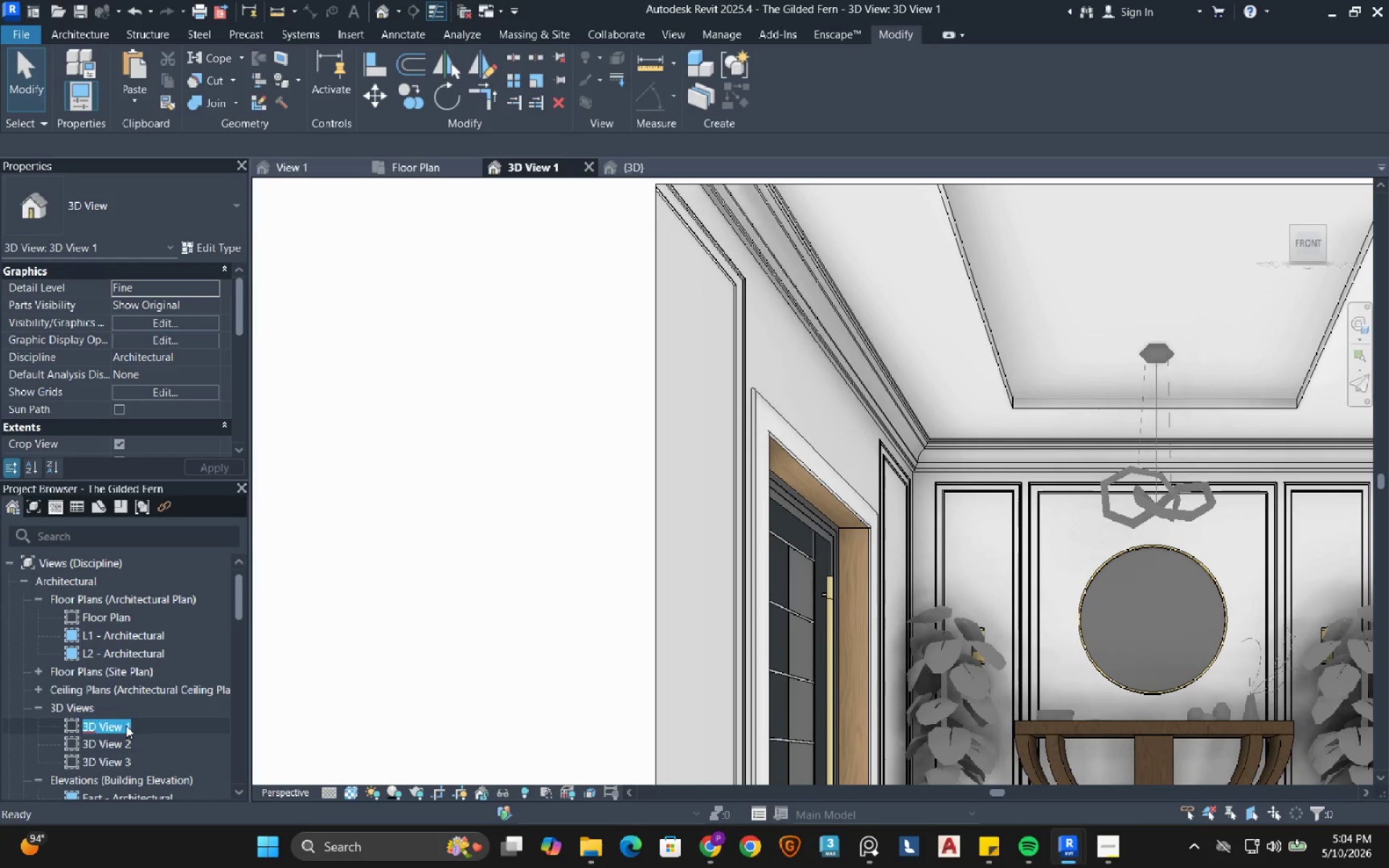 
right_click([126, 726])
 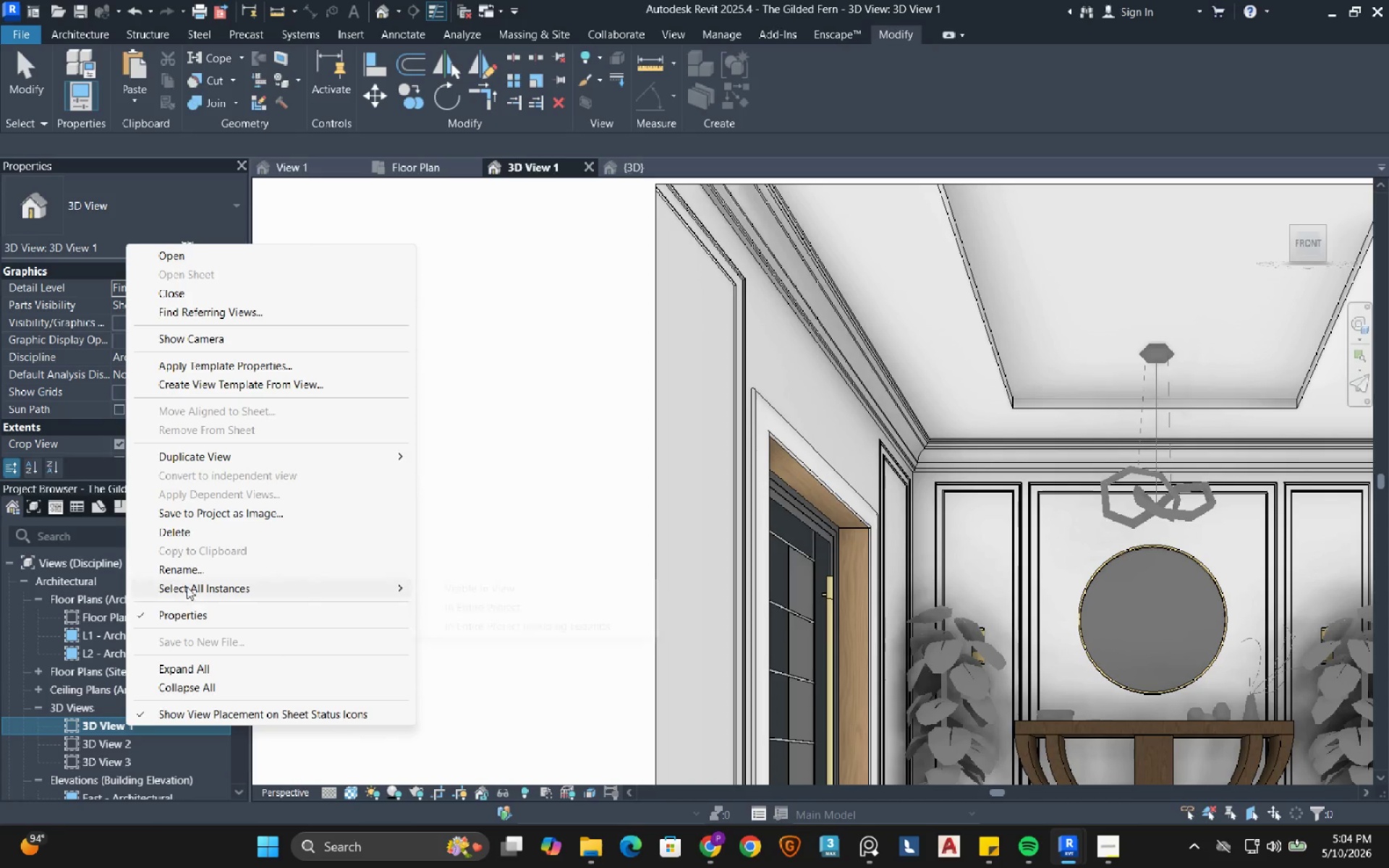 
left_click([187, 569])
 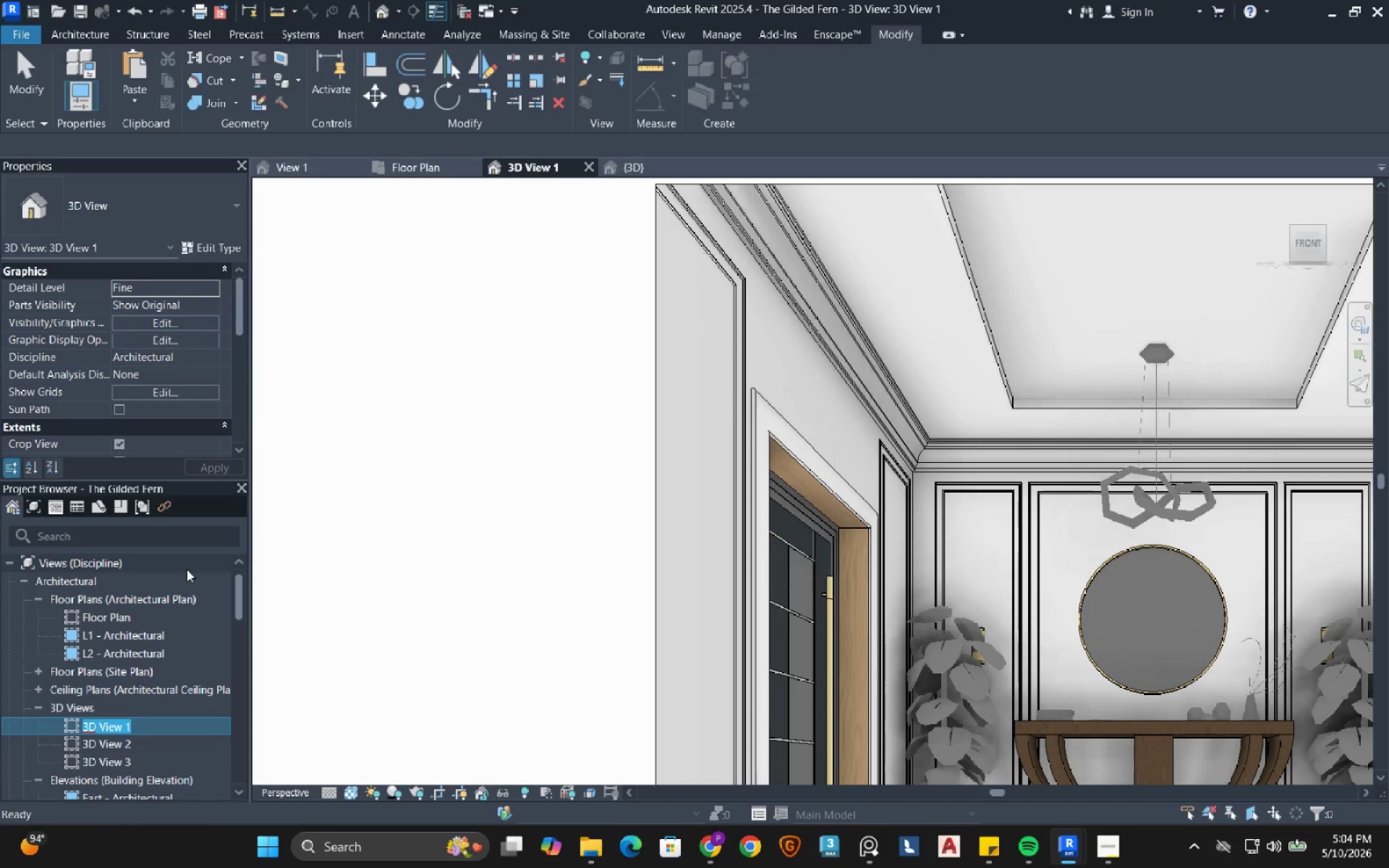 
type(Front Elevation')
key(Backspace)
 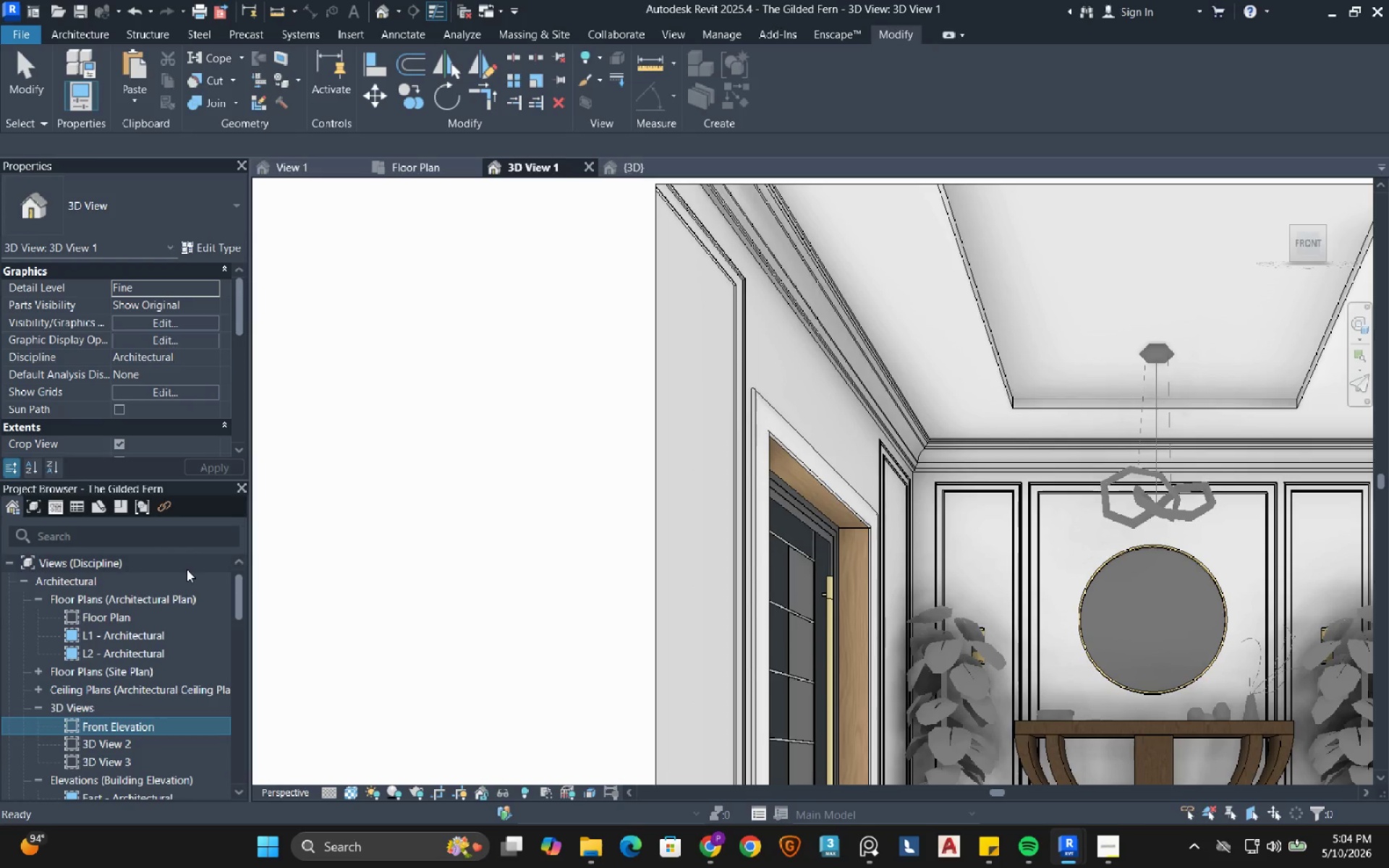 
key(Enter)
 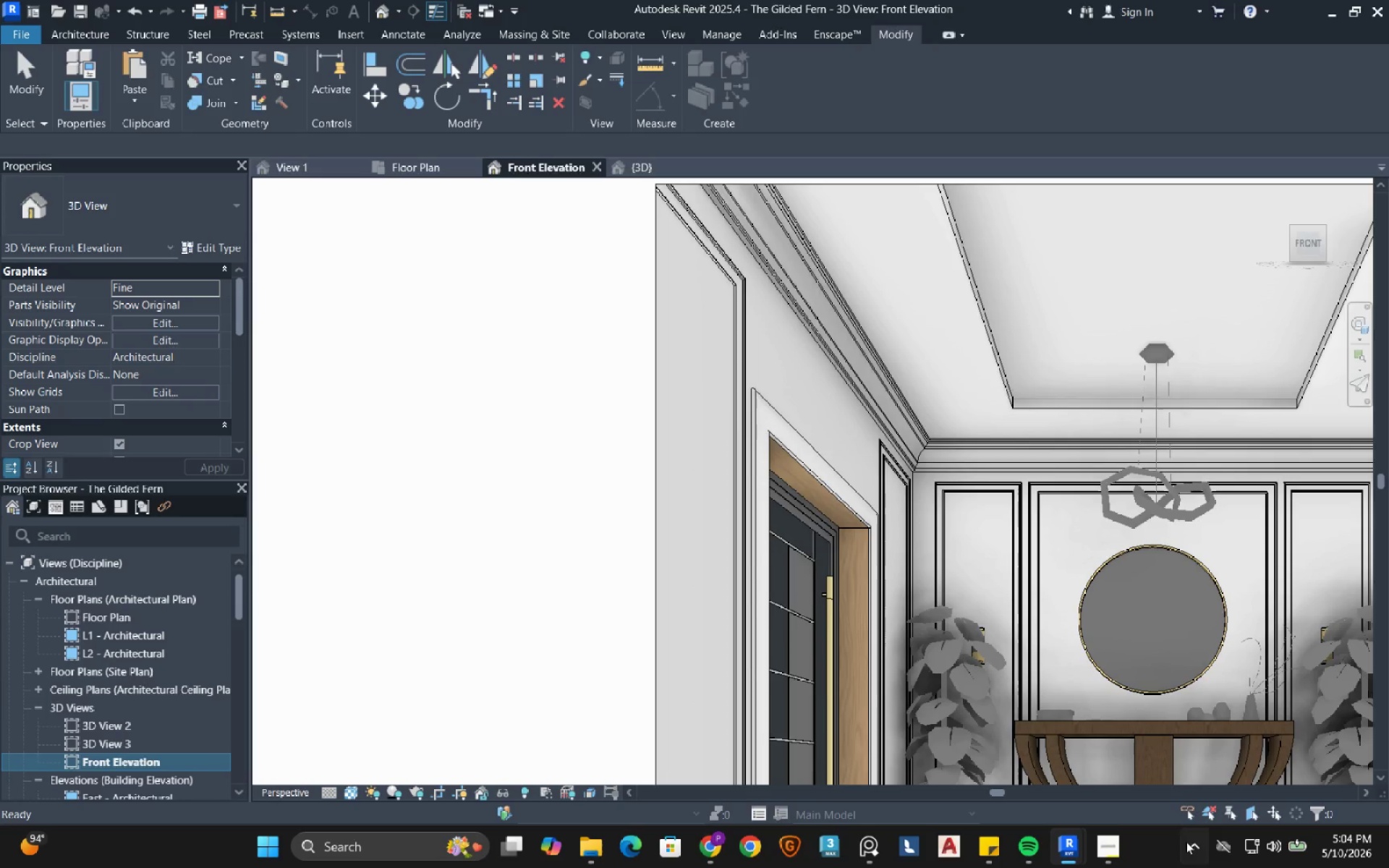 
left_click([1106, 840])